 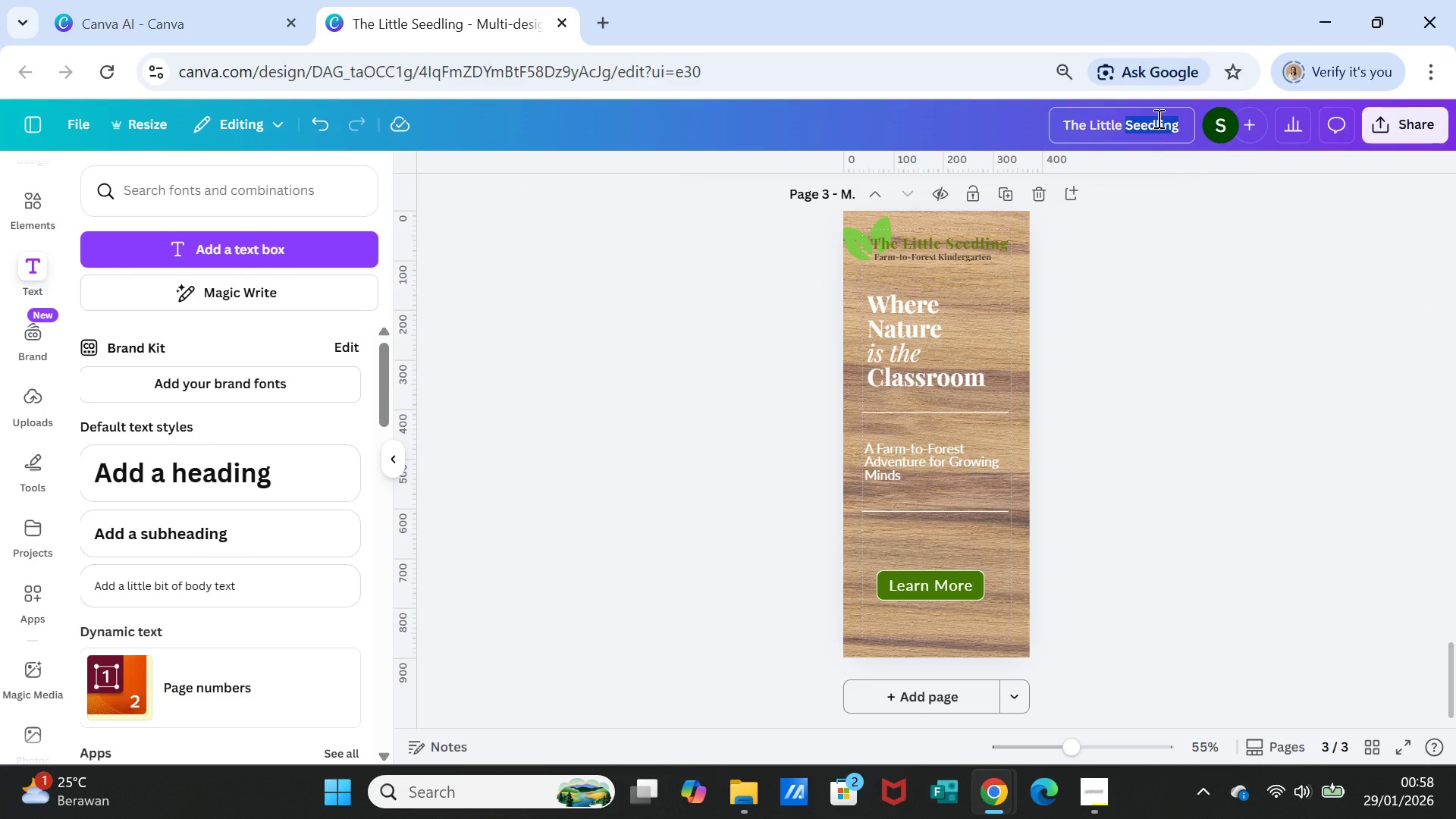 
double_click([1157, 118])
 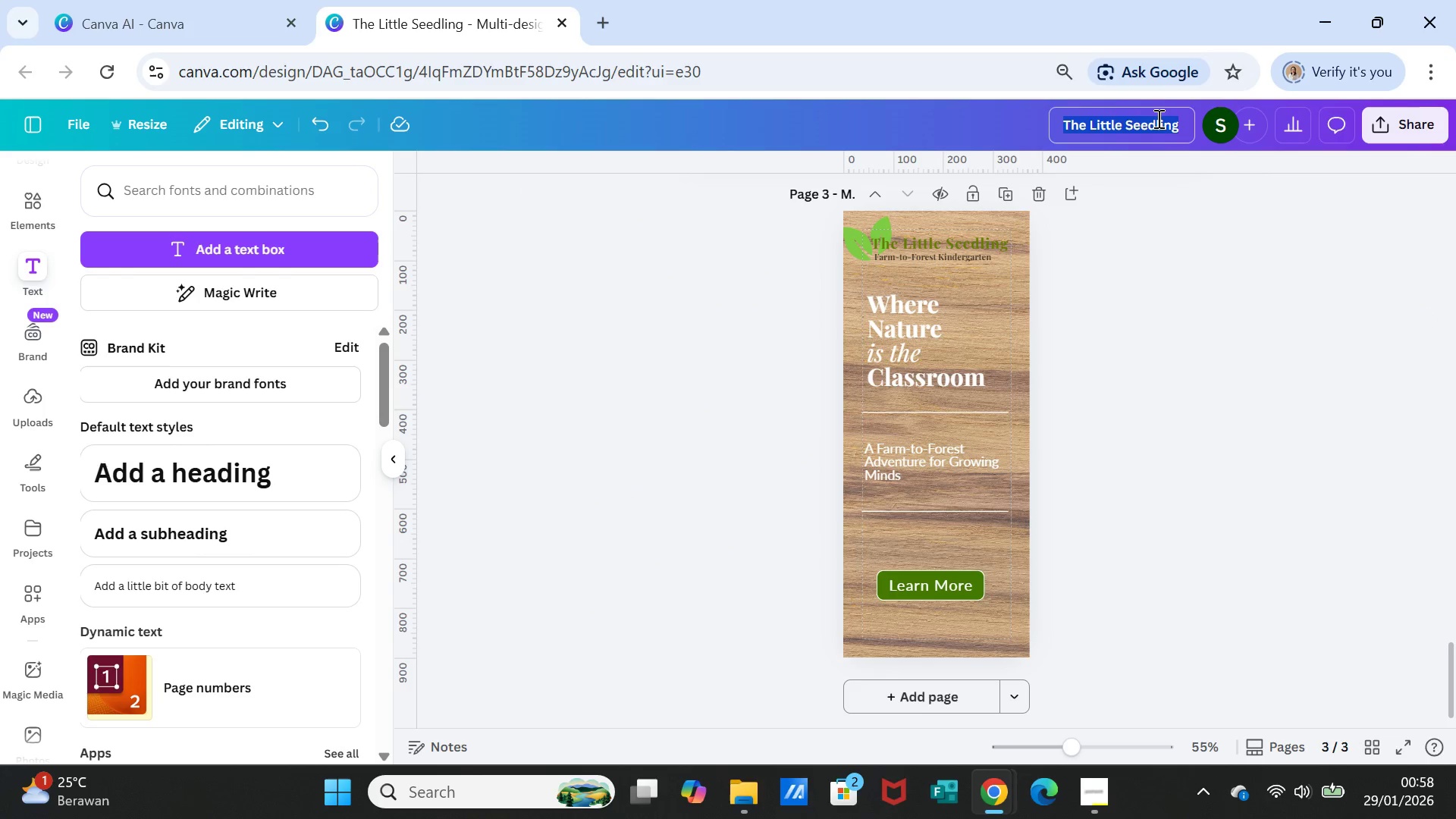 
triple_click([1157, 118])
 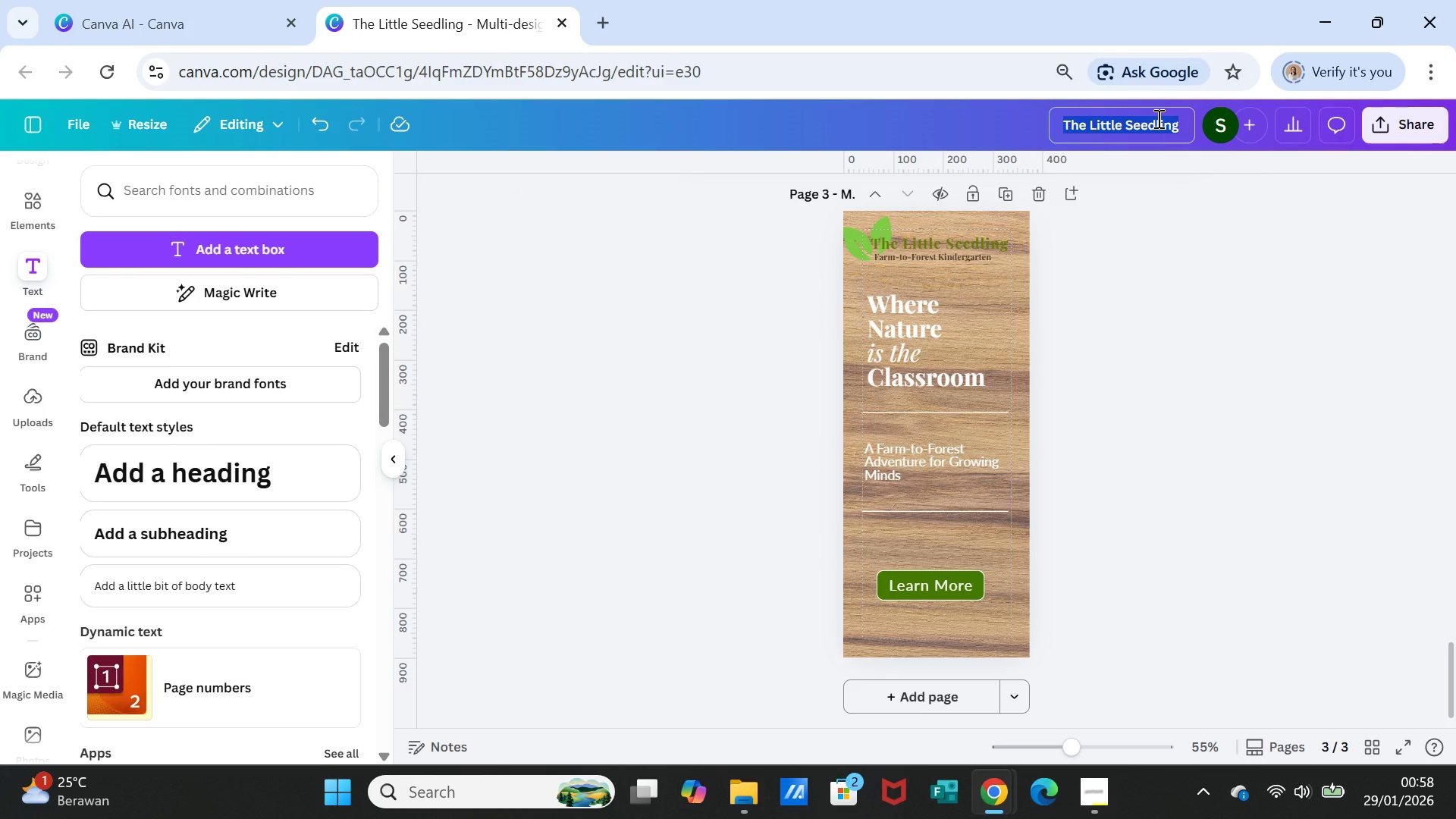 
key(Control+V)
 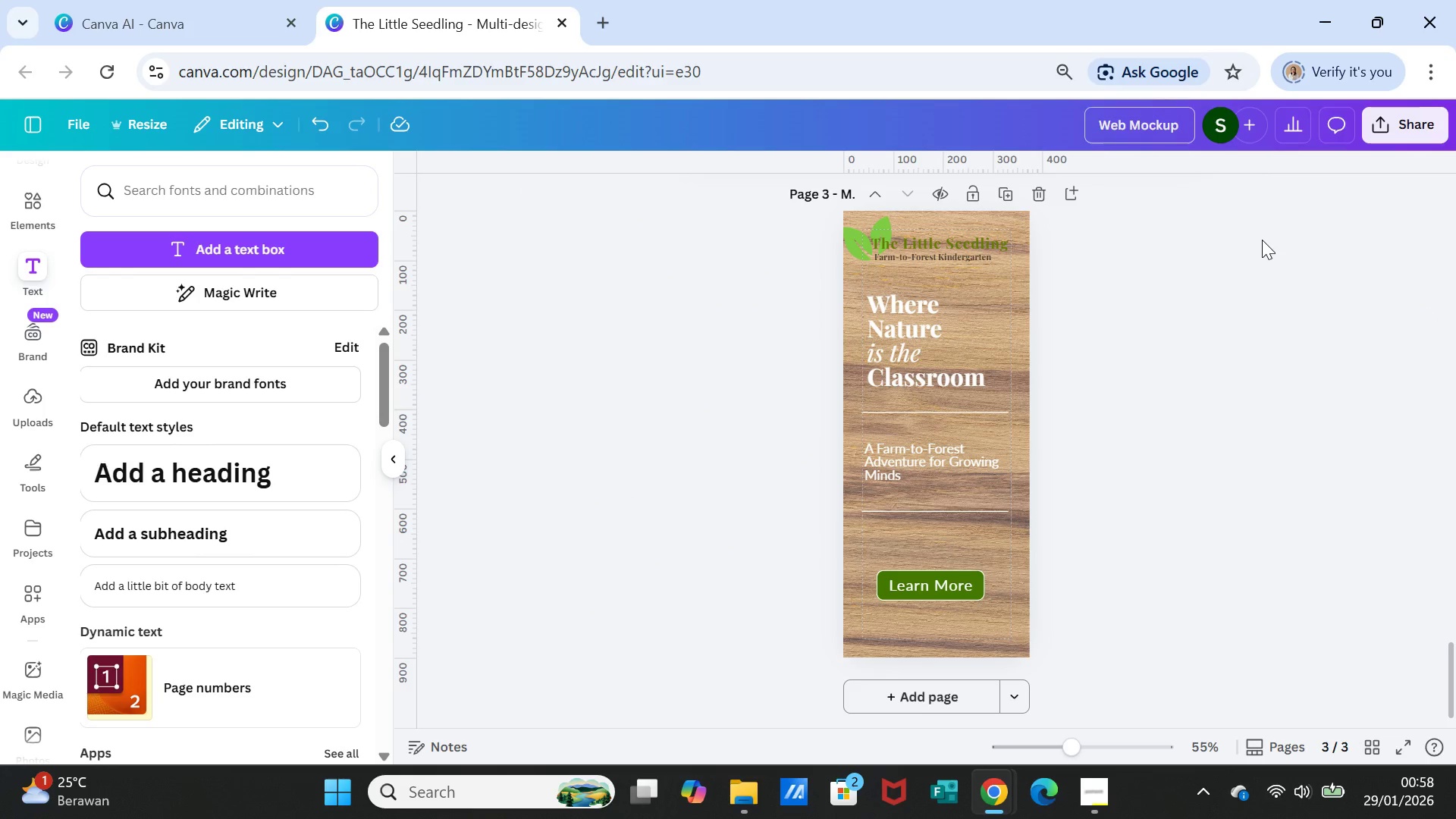 
left_click([1262, 240])
 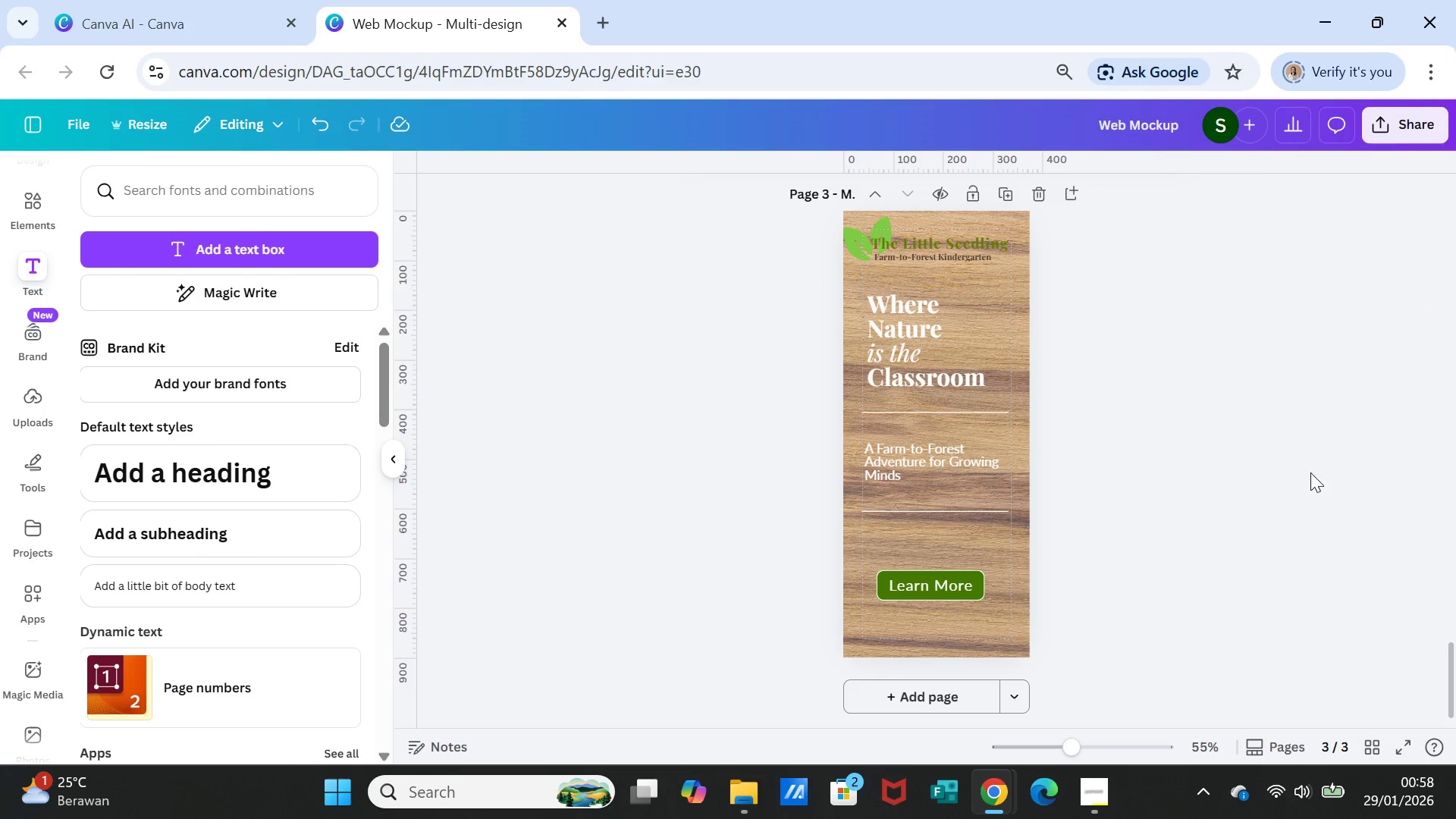 
scroll: coordinate [1310, 473], scroll_direction: up, amount: 1.0
 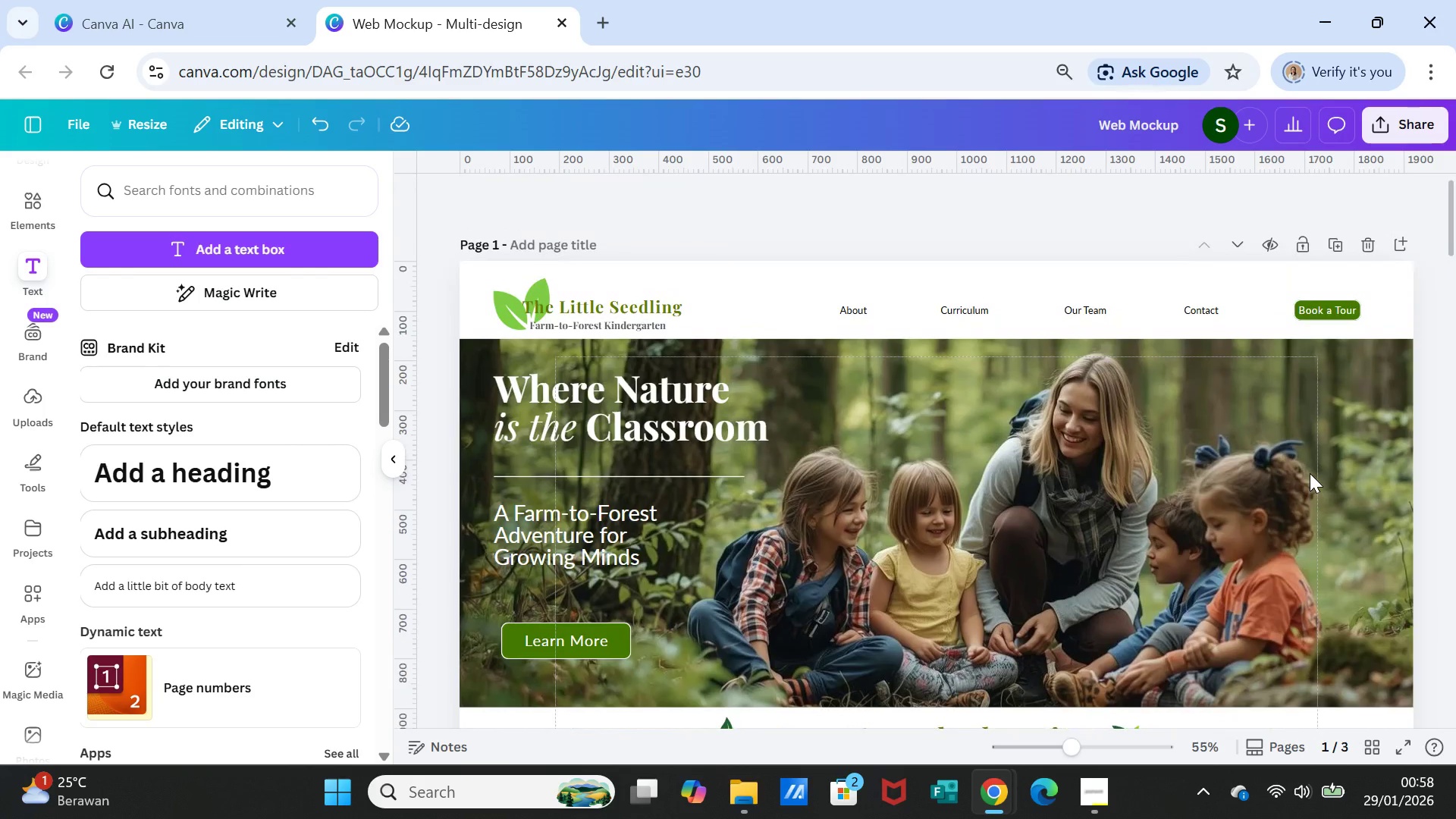 
left_click([552, 243])
 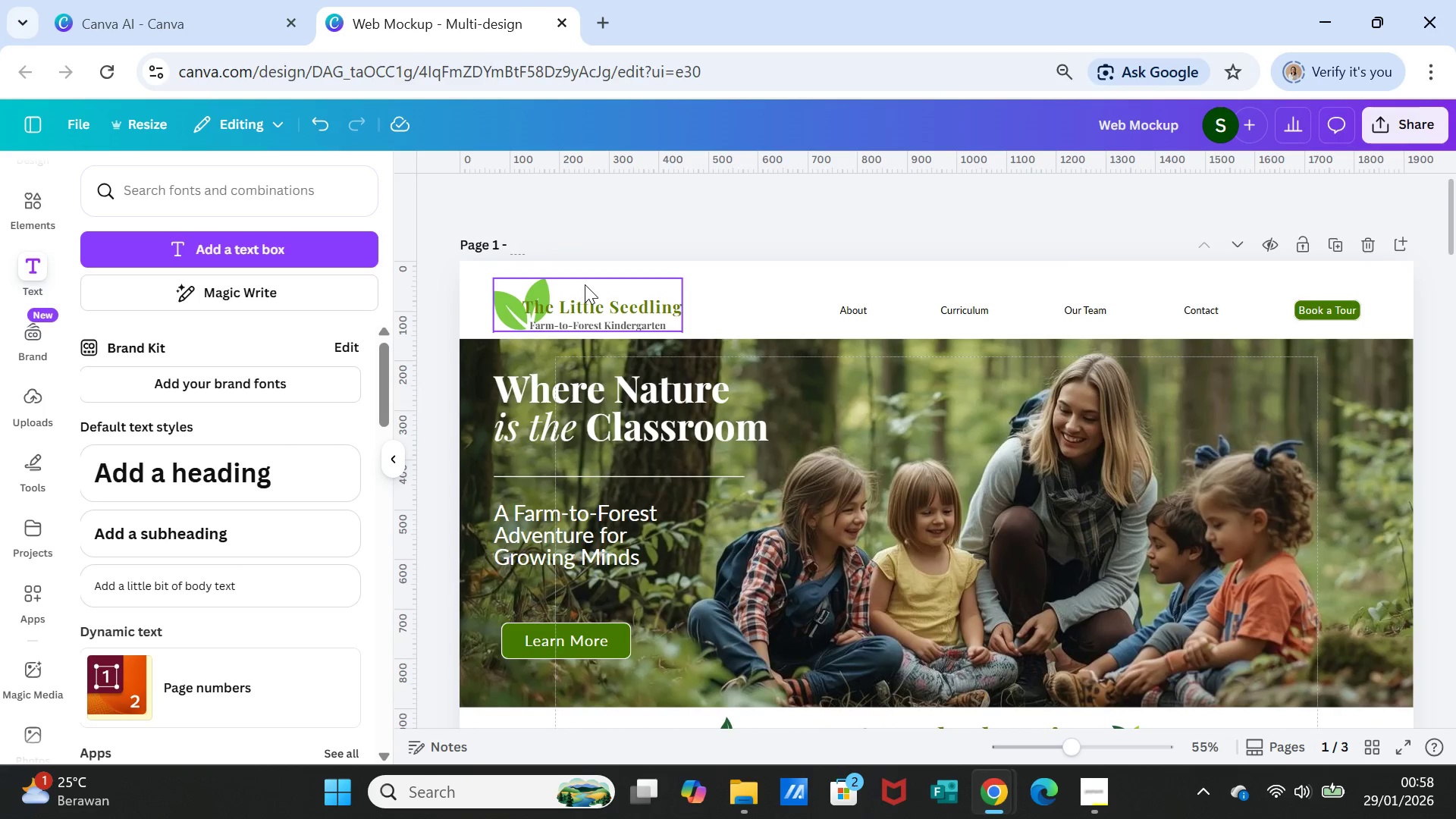 
type(Web Mock)
 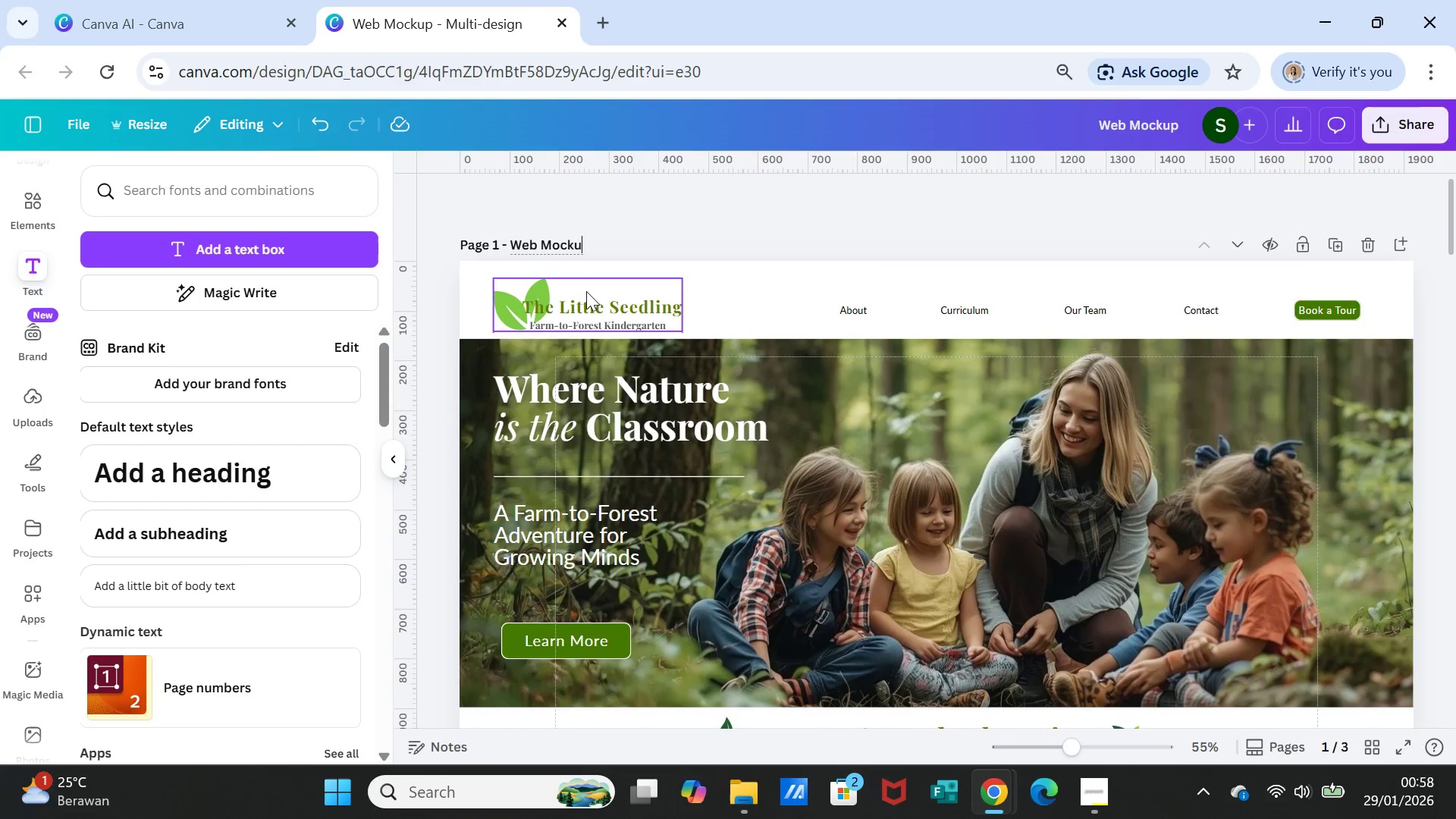 
type(up)